 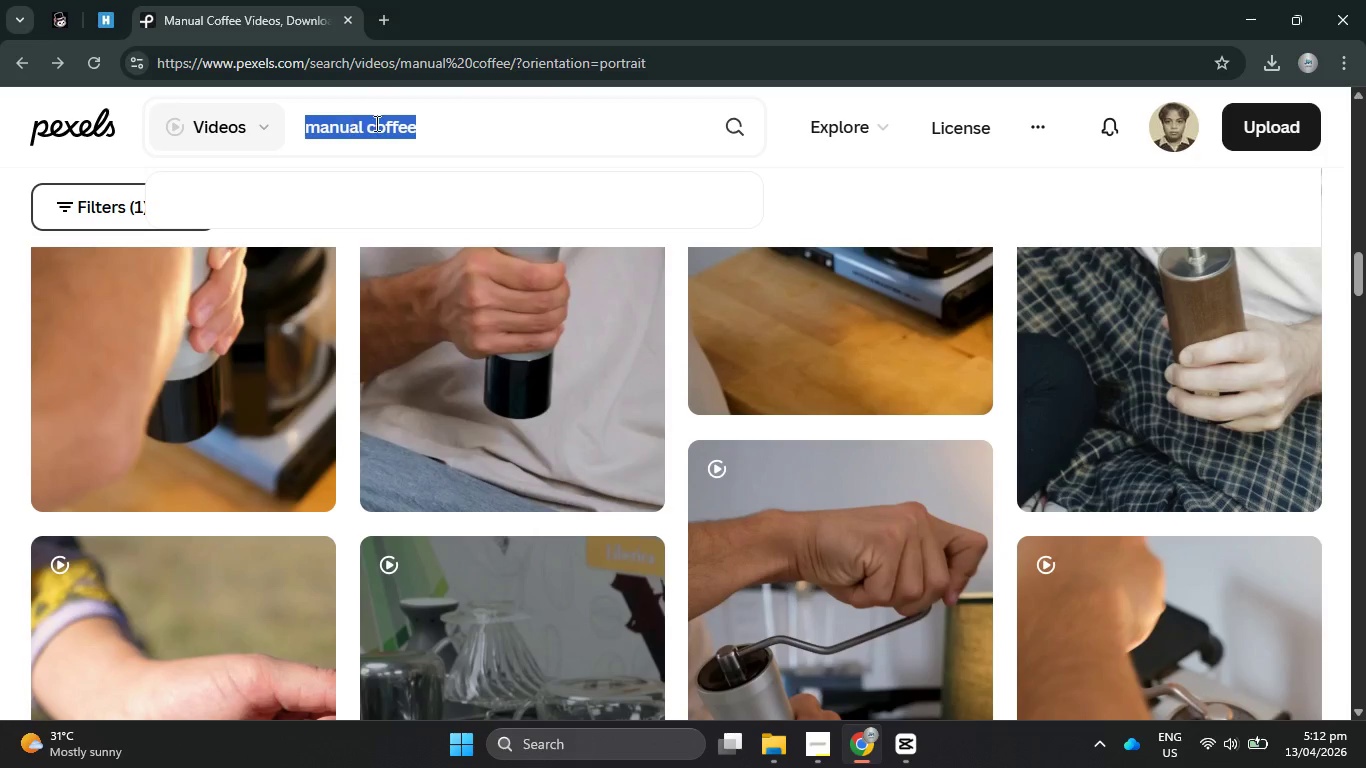 
key(Control+V)
 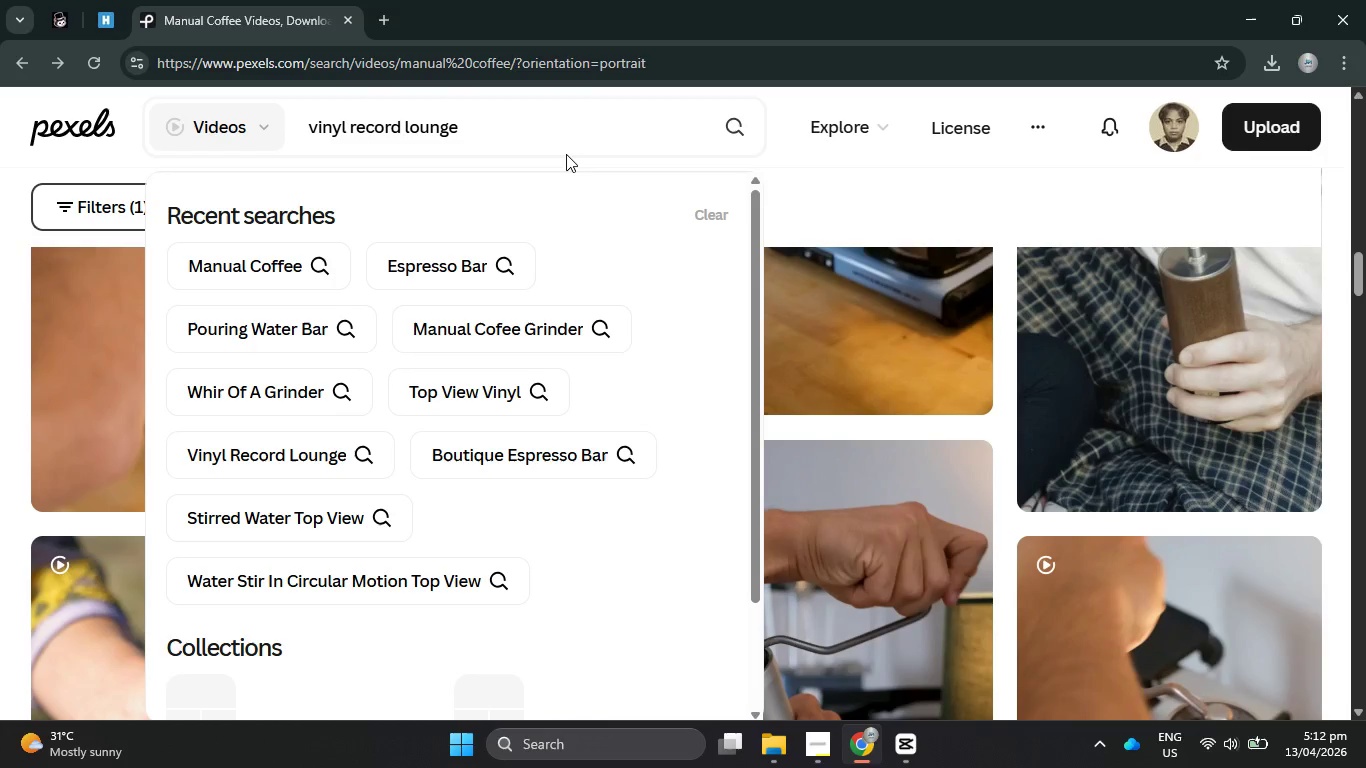 
key(Enter)
 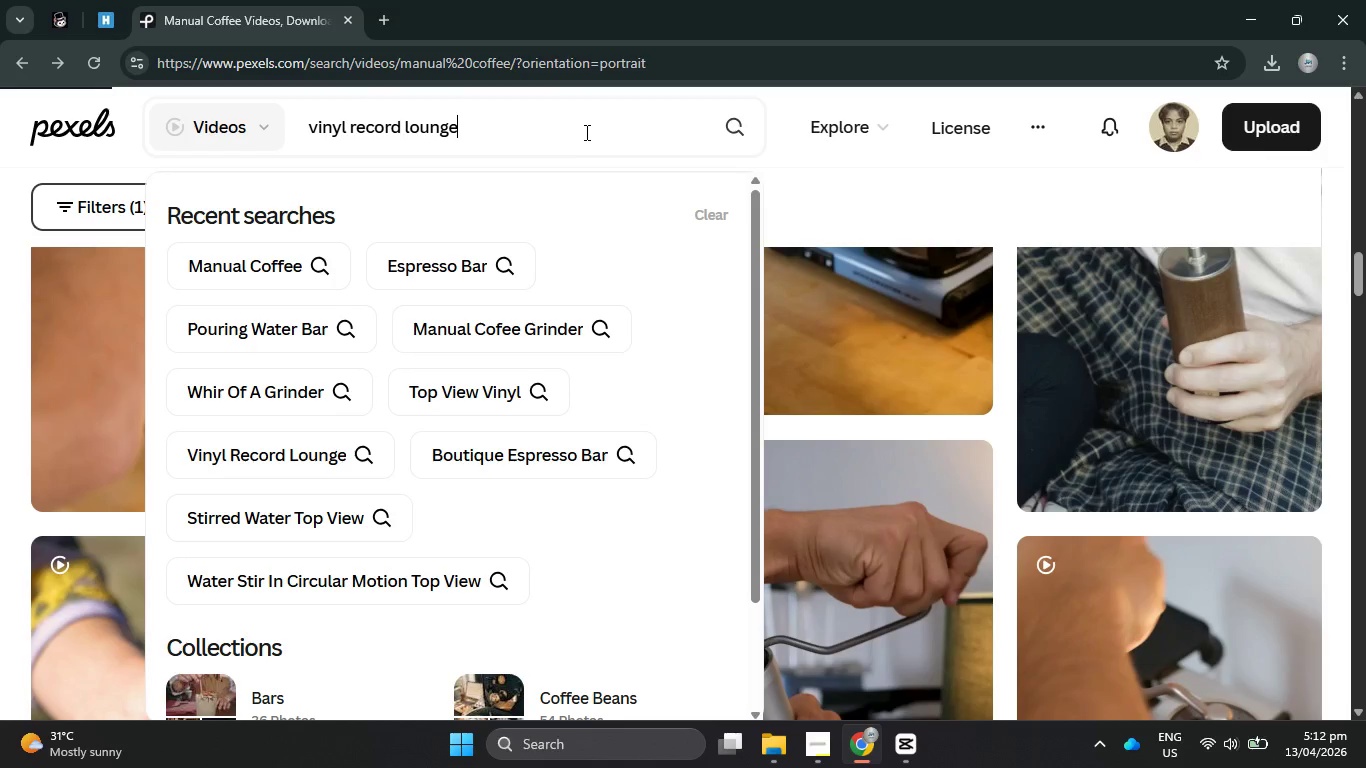 
key(Enter)
 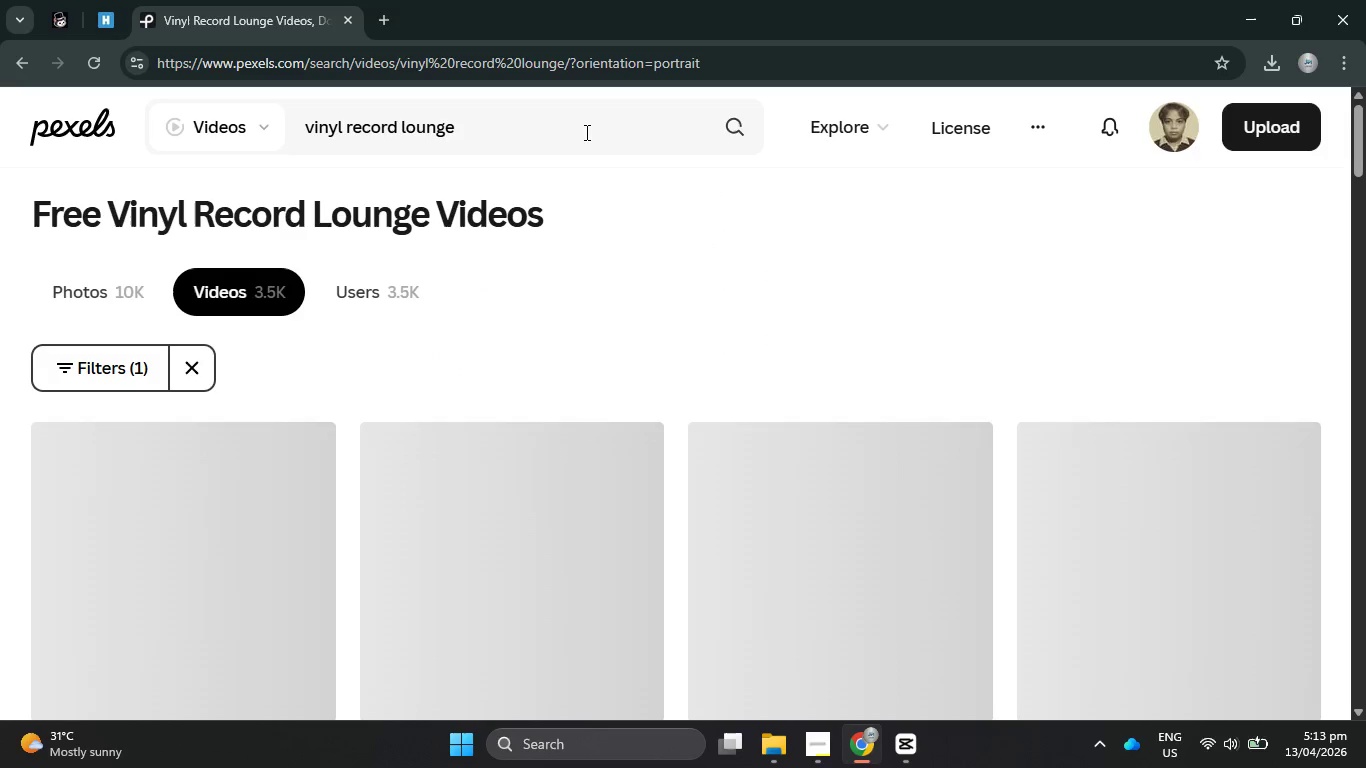 
wait(10.86)
 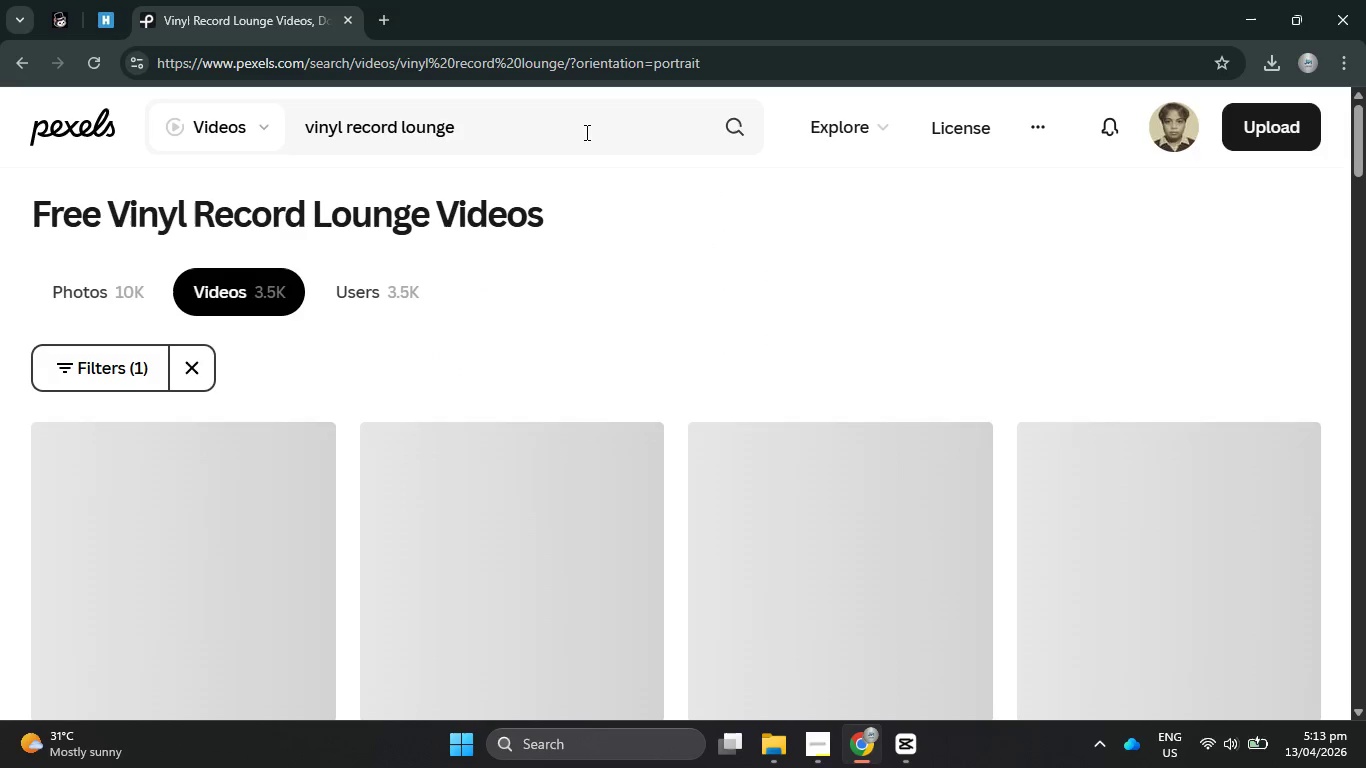 
scroll: coordinate [485, 392], scroll_direction: down, amount: 3.0
 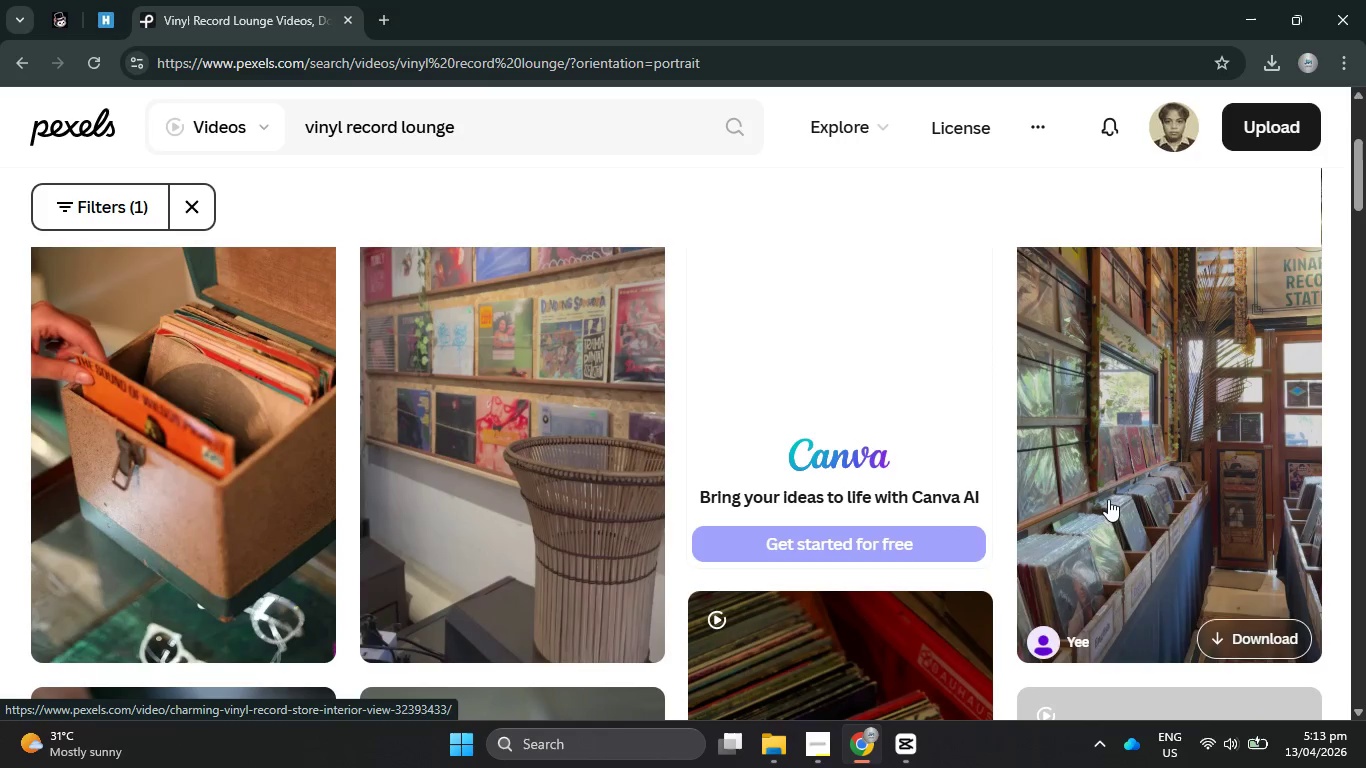 
left_click([1185, 485])
 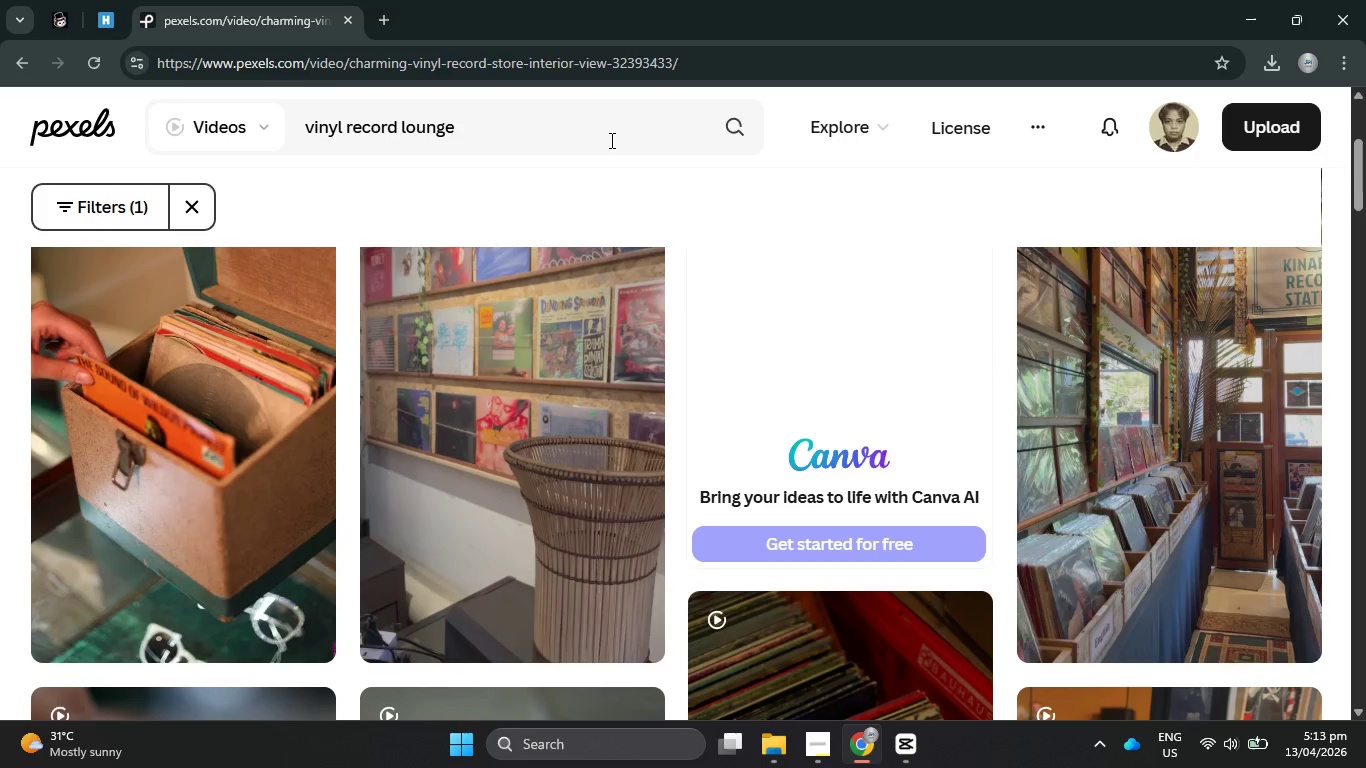 
left_click([1249, 355])
 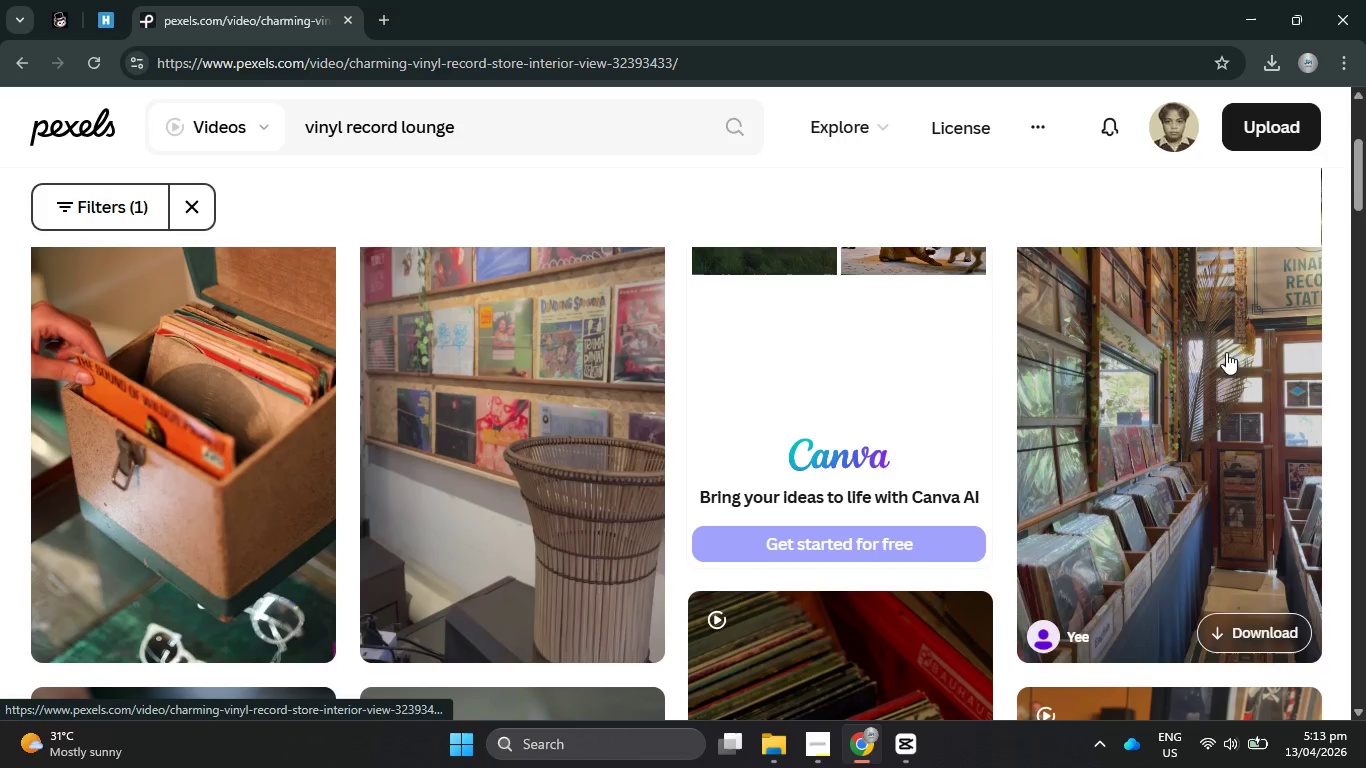 
scroll: coordinate [980, 452], scroll_direction: down, amount: 22.0
 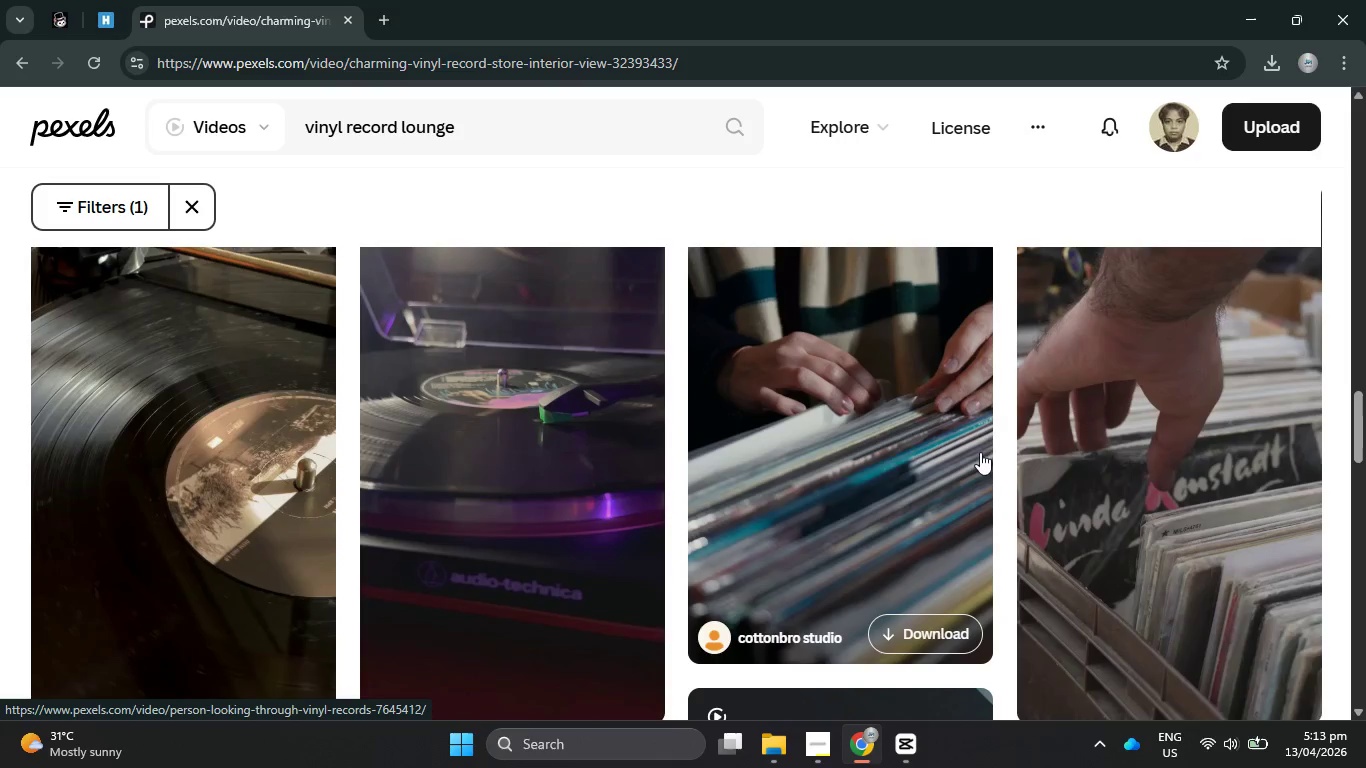 
scroll: coordinate [1006, 432], scroll_direction: up, amount: 14.0
 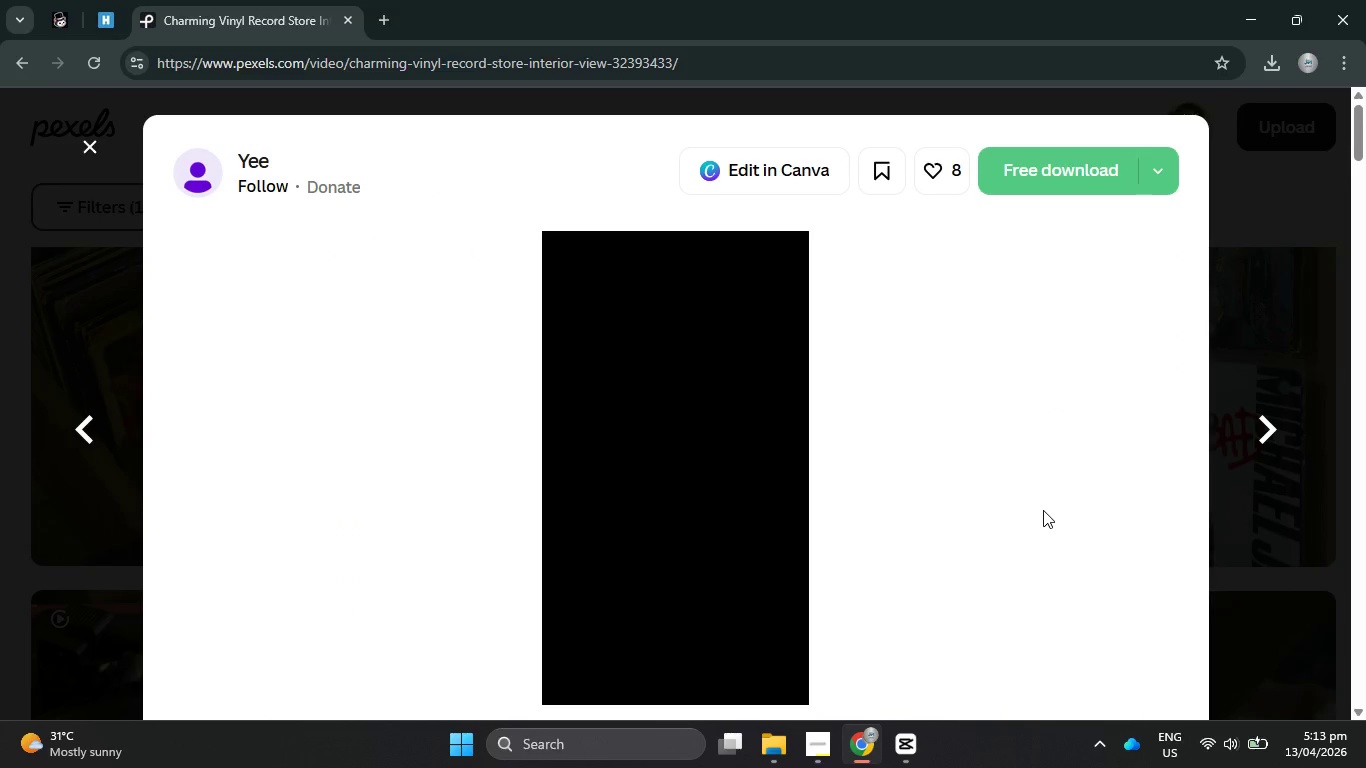 
left_click([830, 739])